 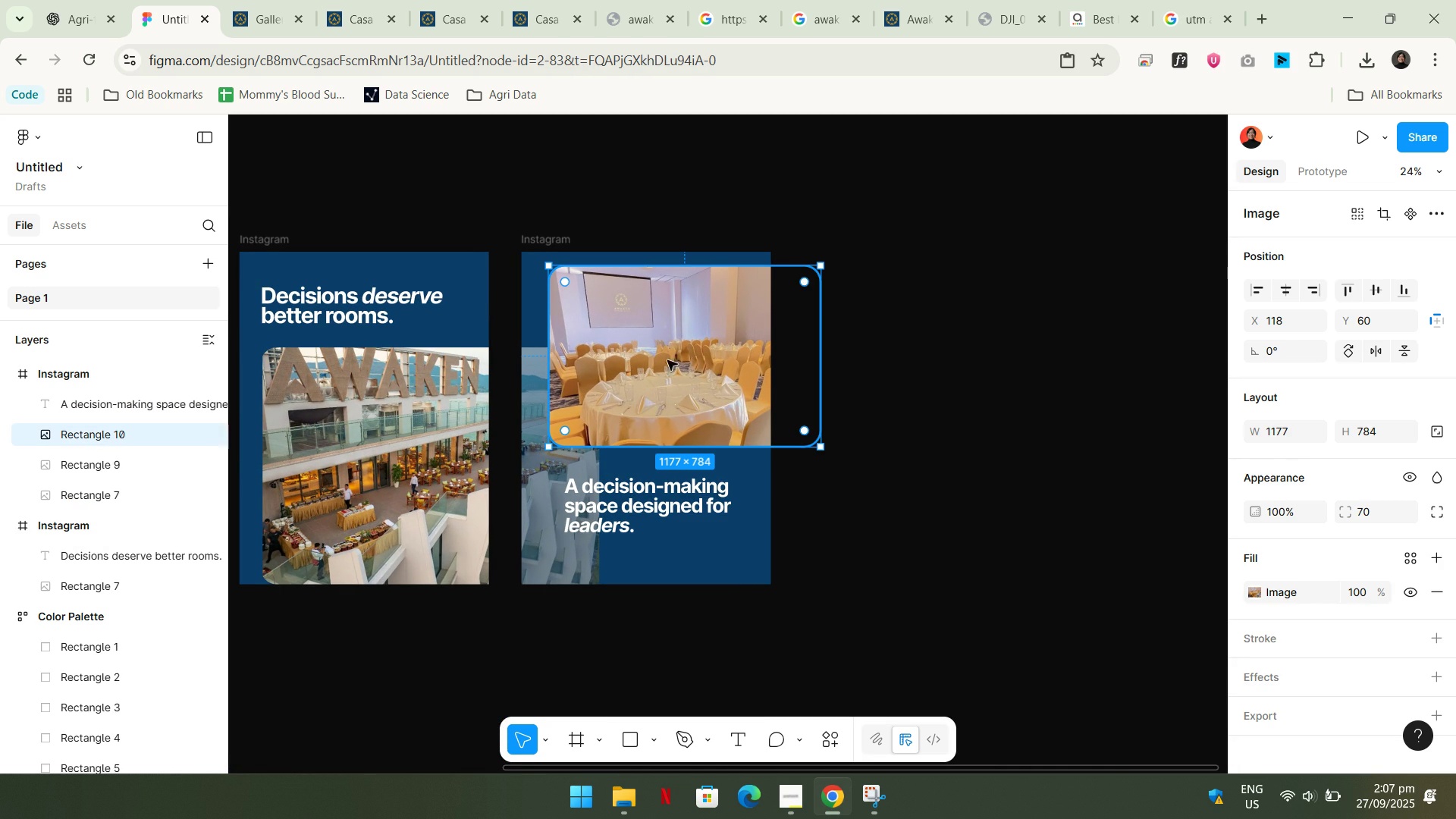 
left_click([1291, 518])
 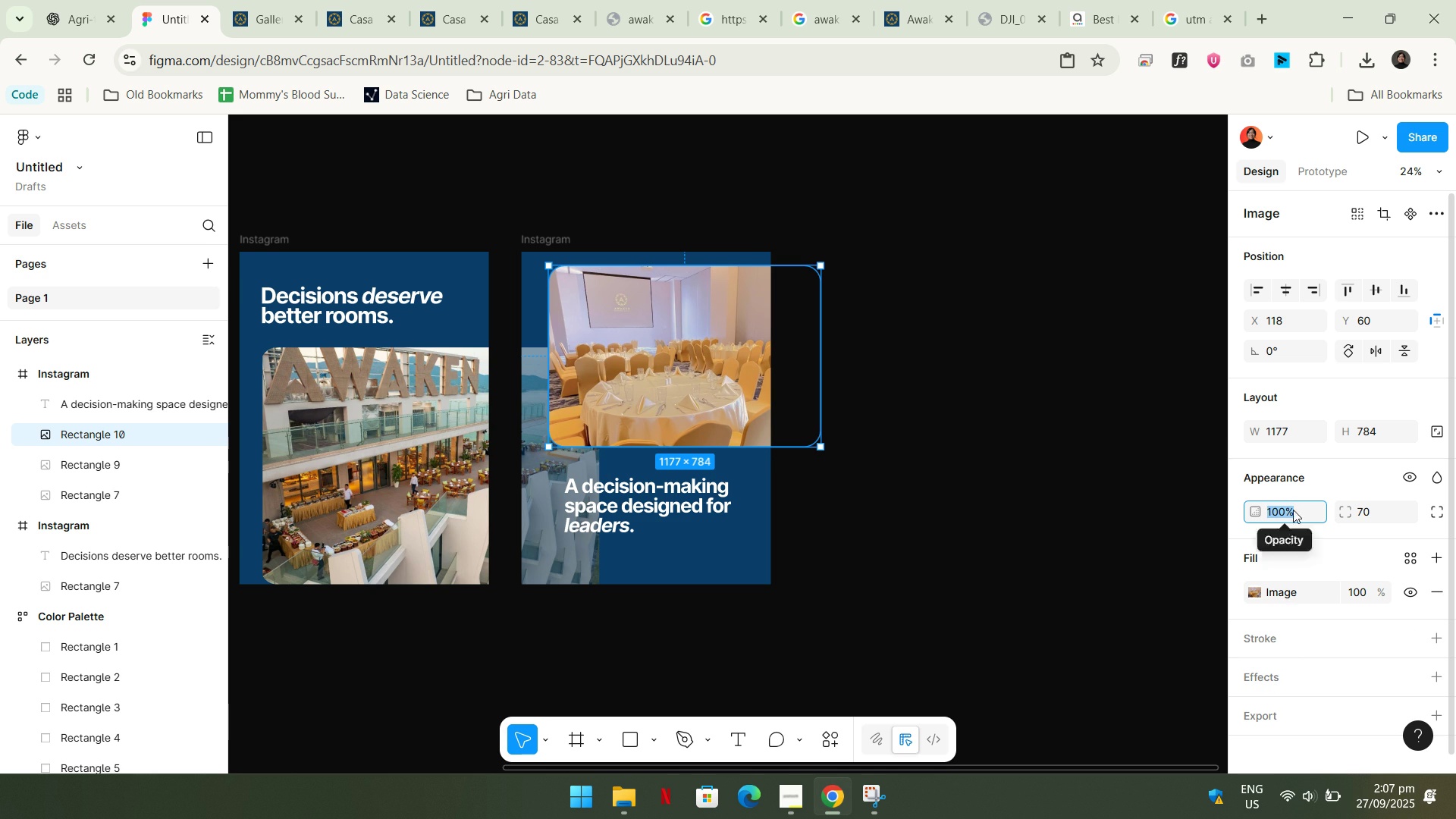 
key(Numpad1)
 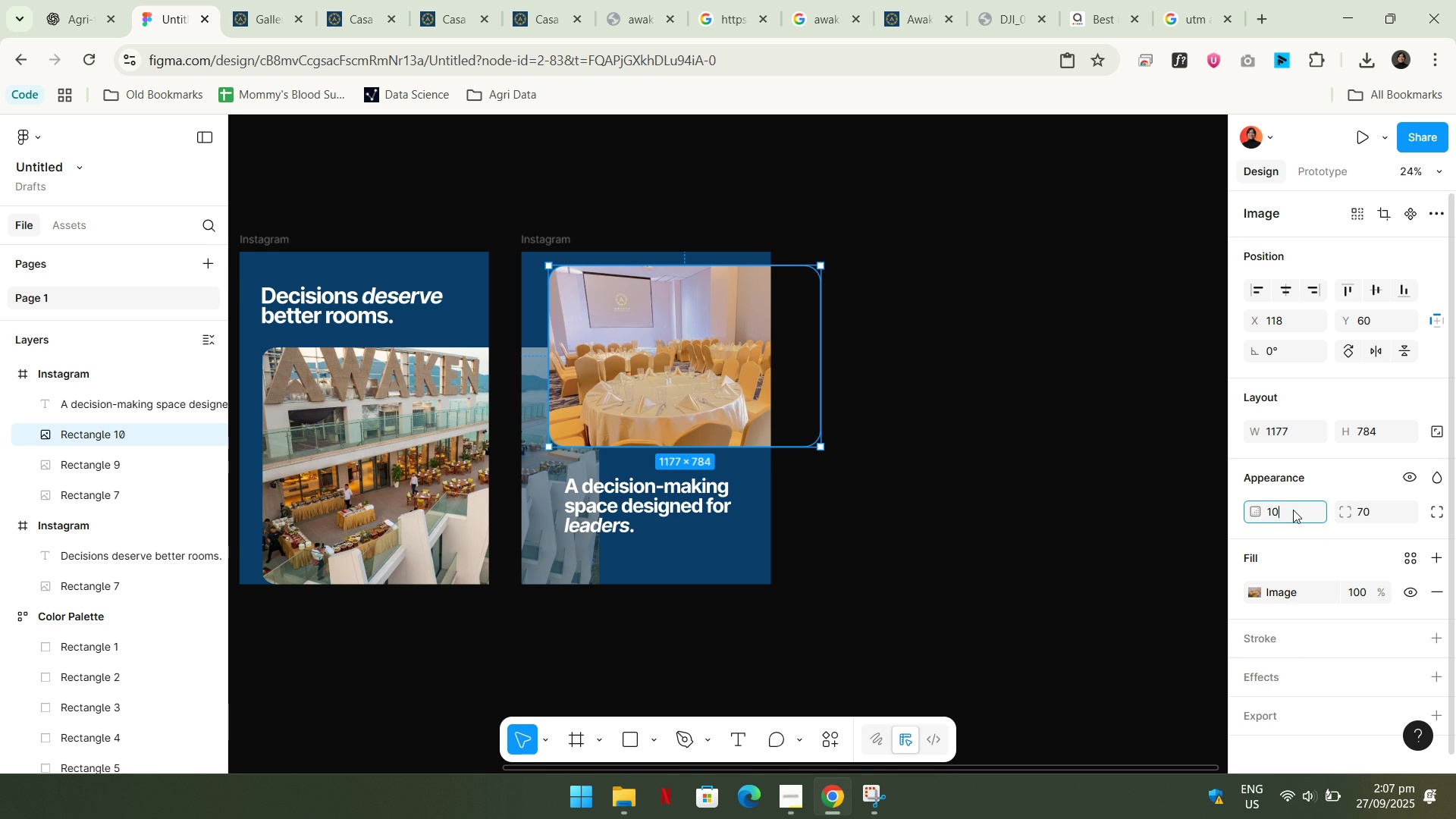 
key(Numpad0)
 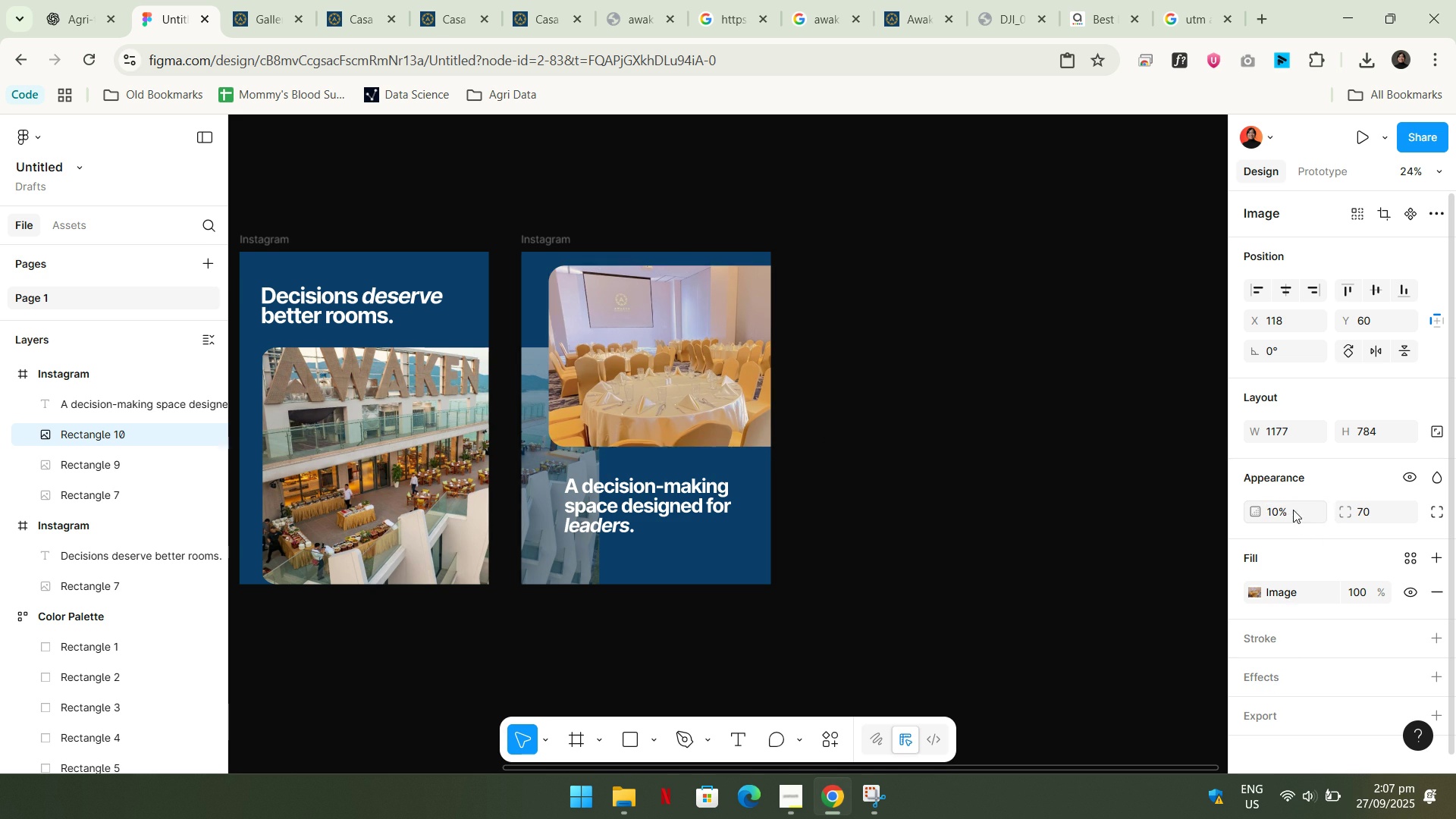 
key(NumpadEnter)
 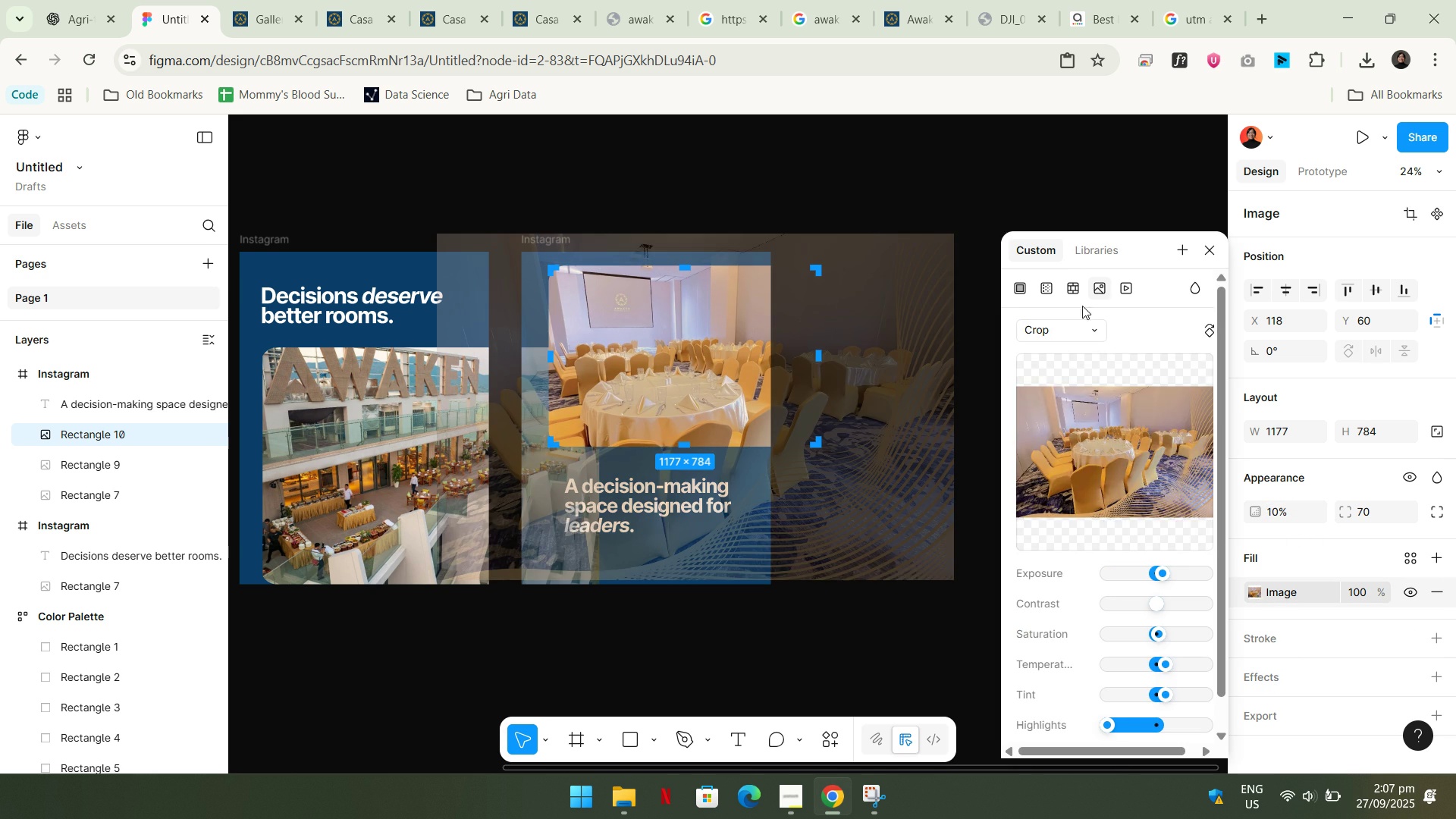 
left_click([1018, 296])